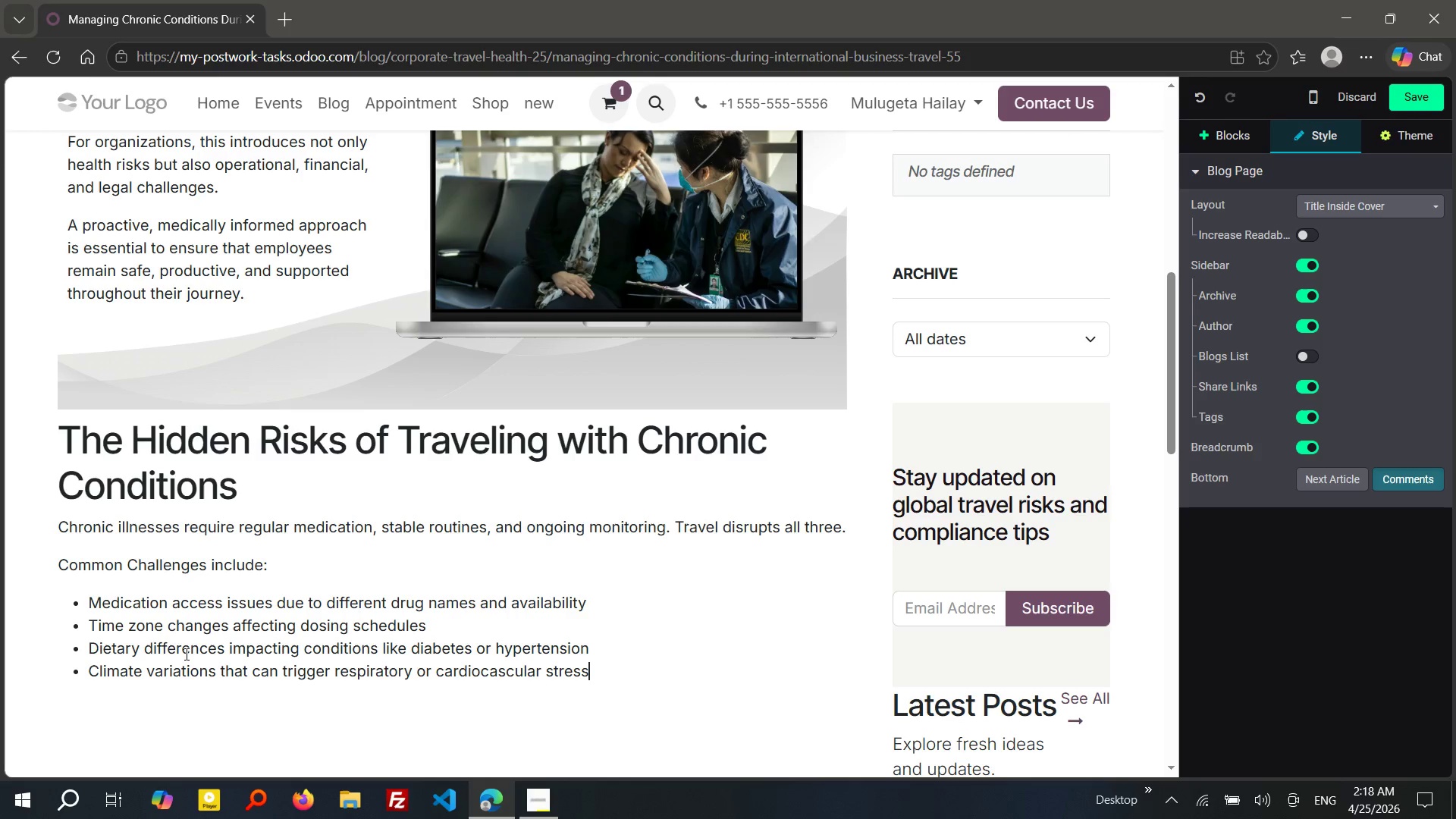 
key(Enter)
 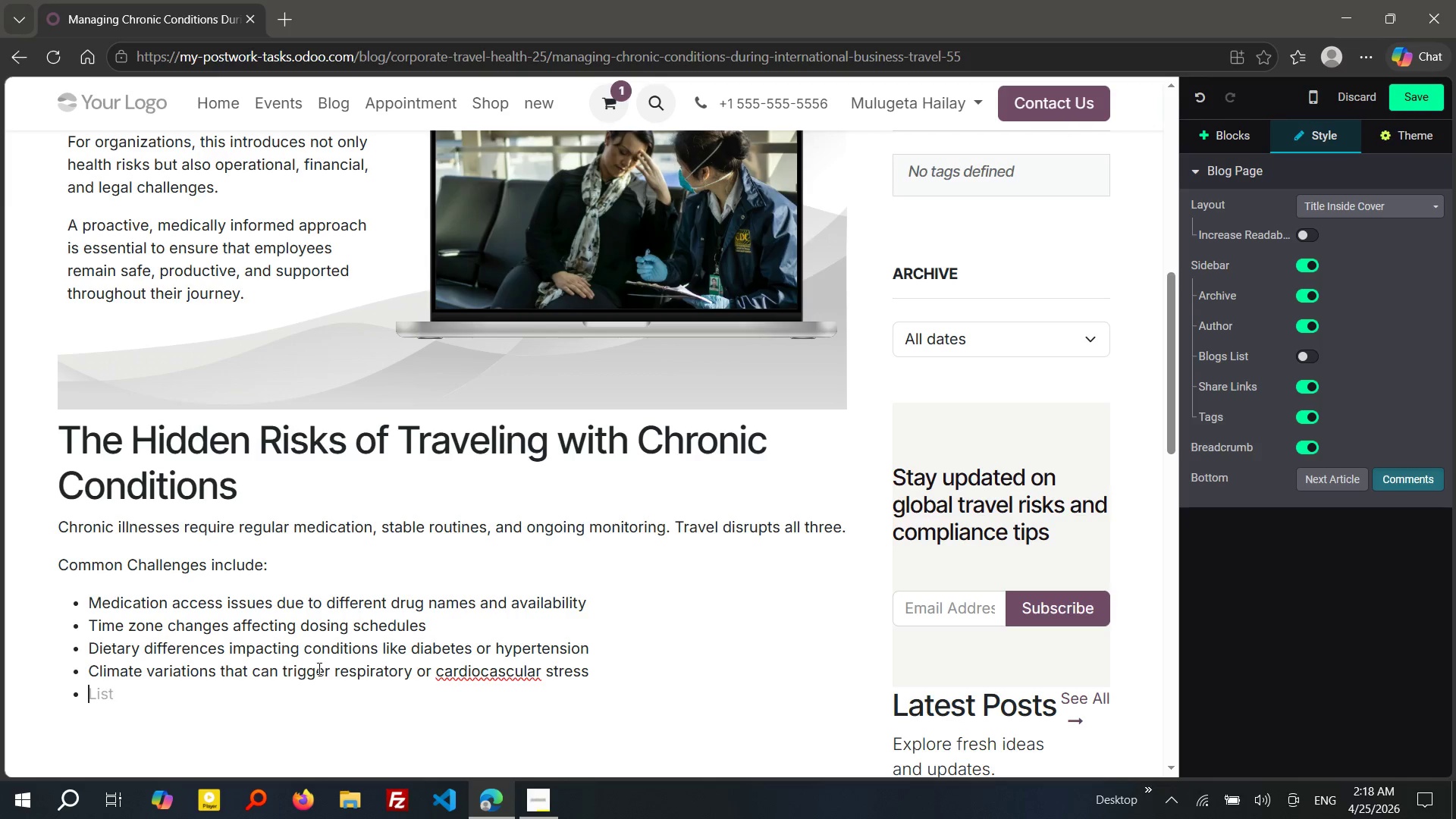 
wait(5.78)
 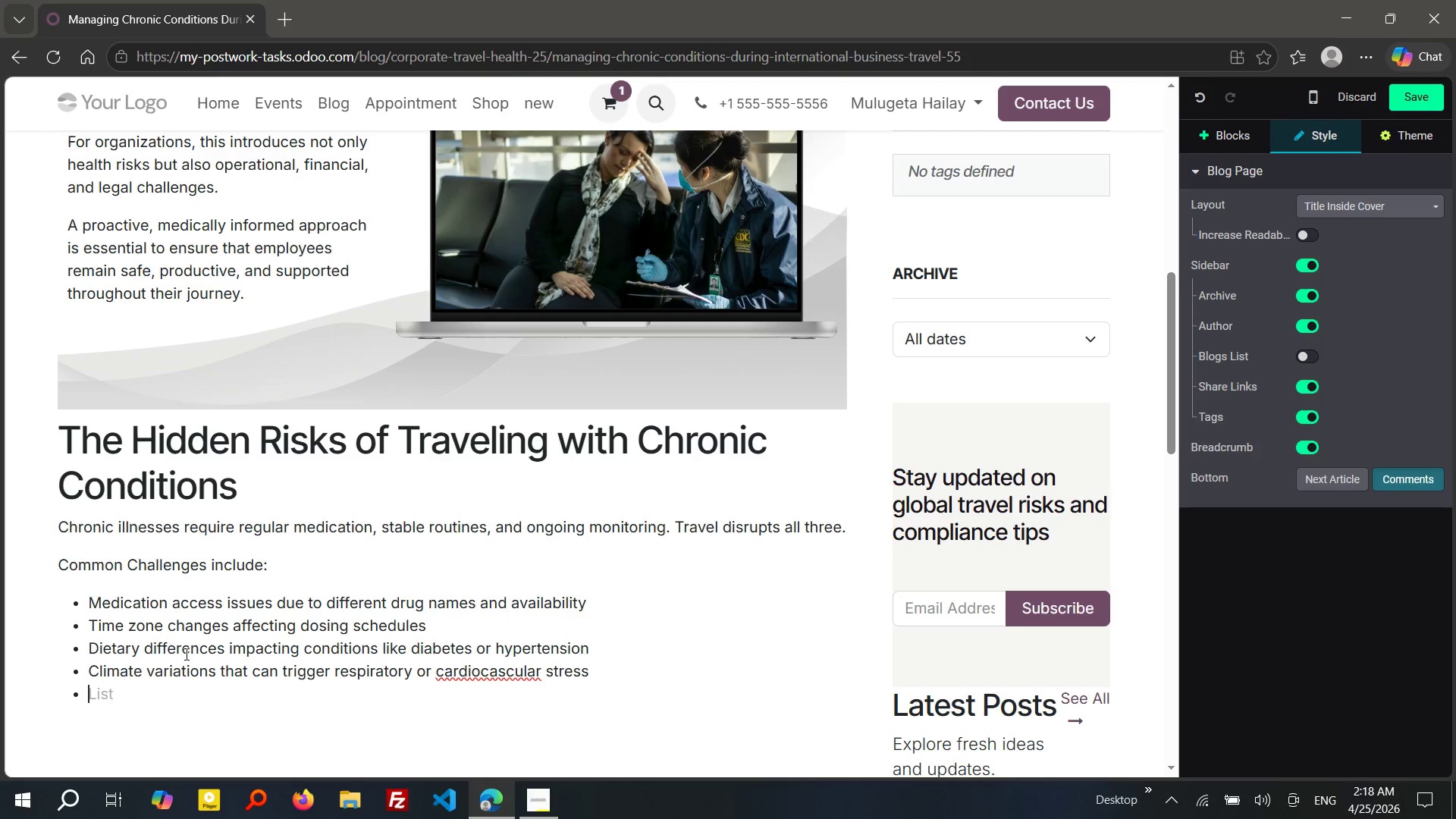 
left_click([491, 669])
 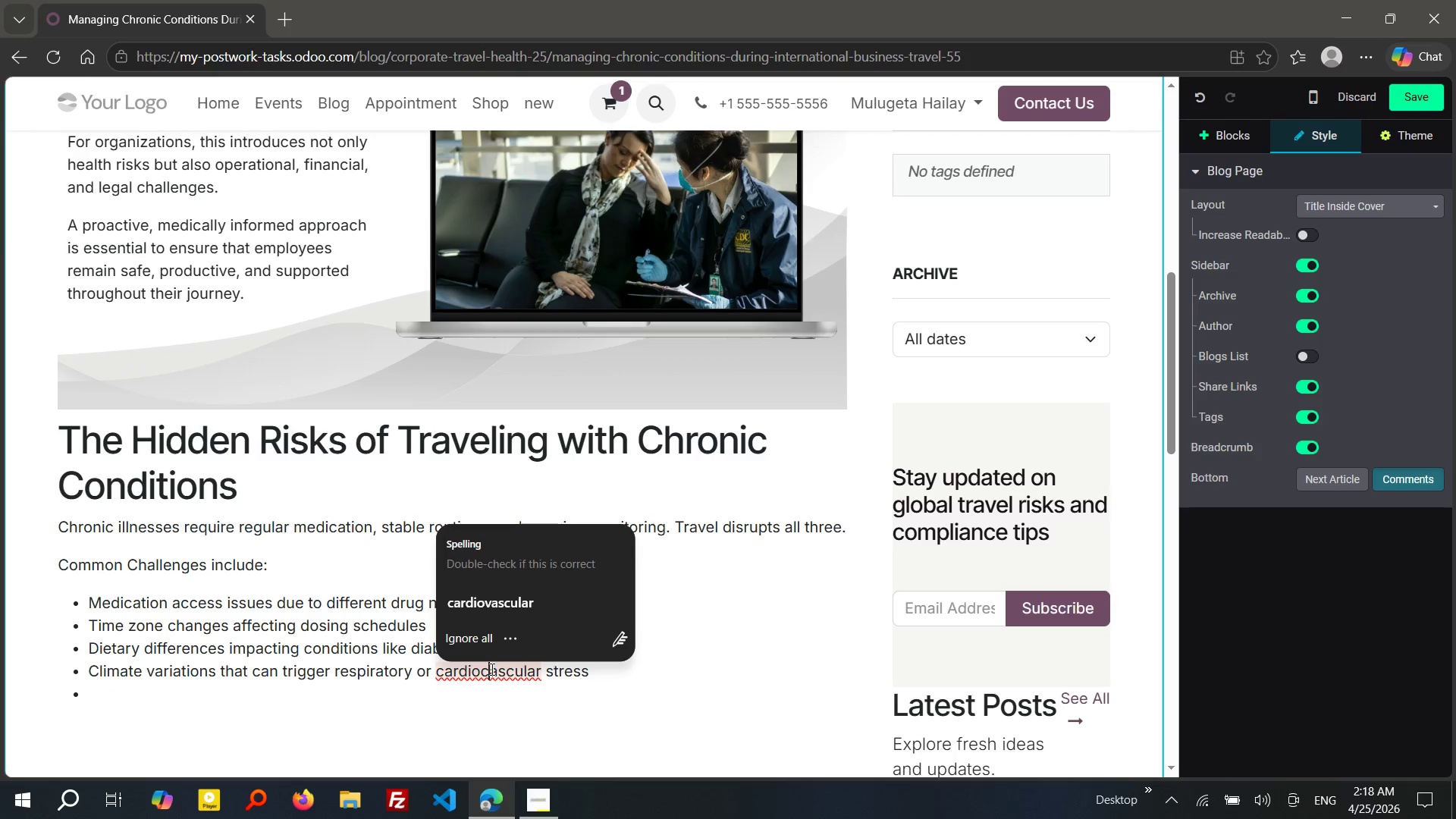 
key(Backspace)
 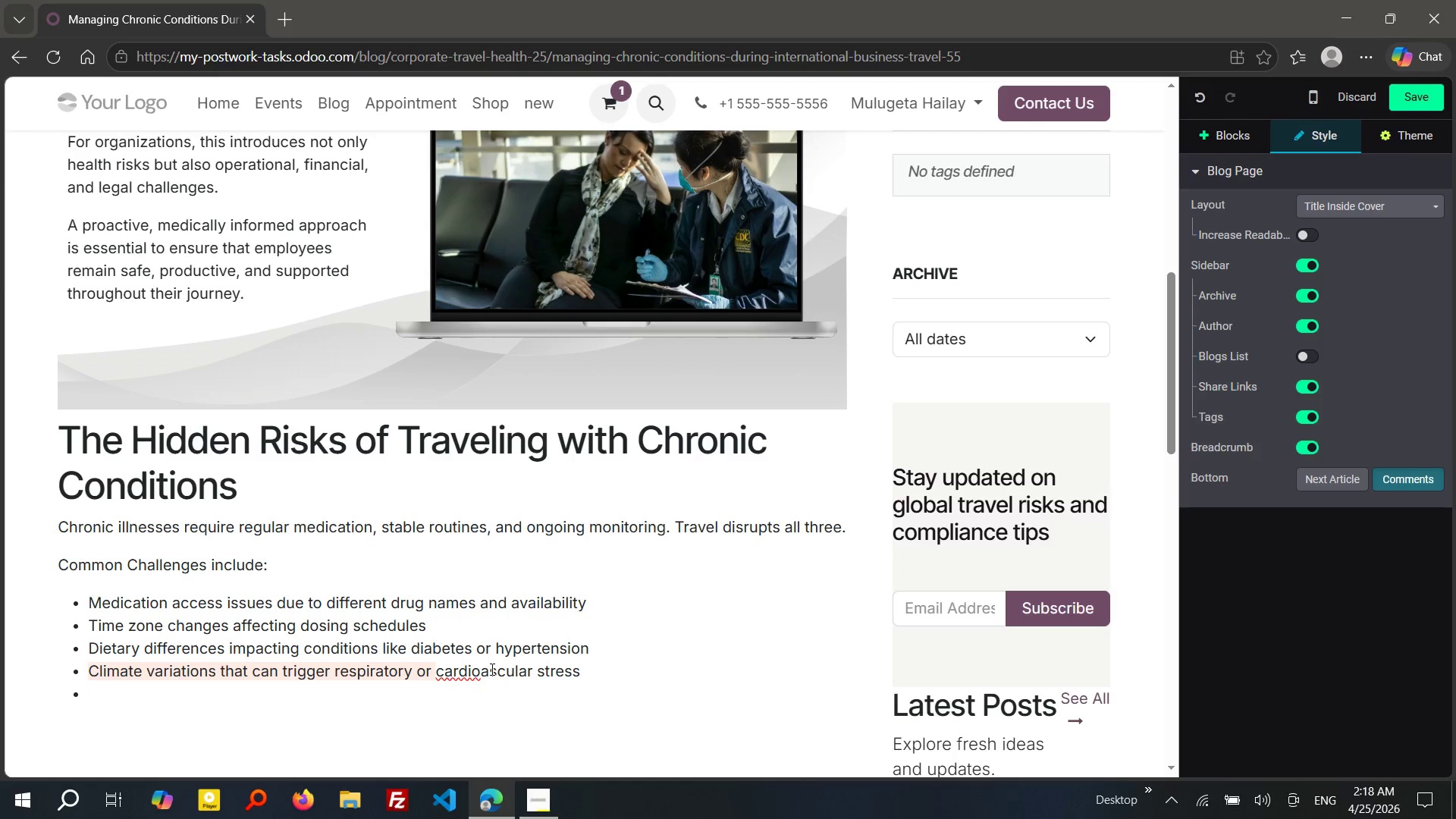 
key(V)
 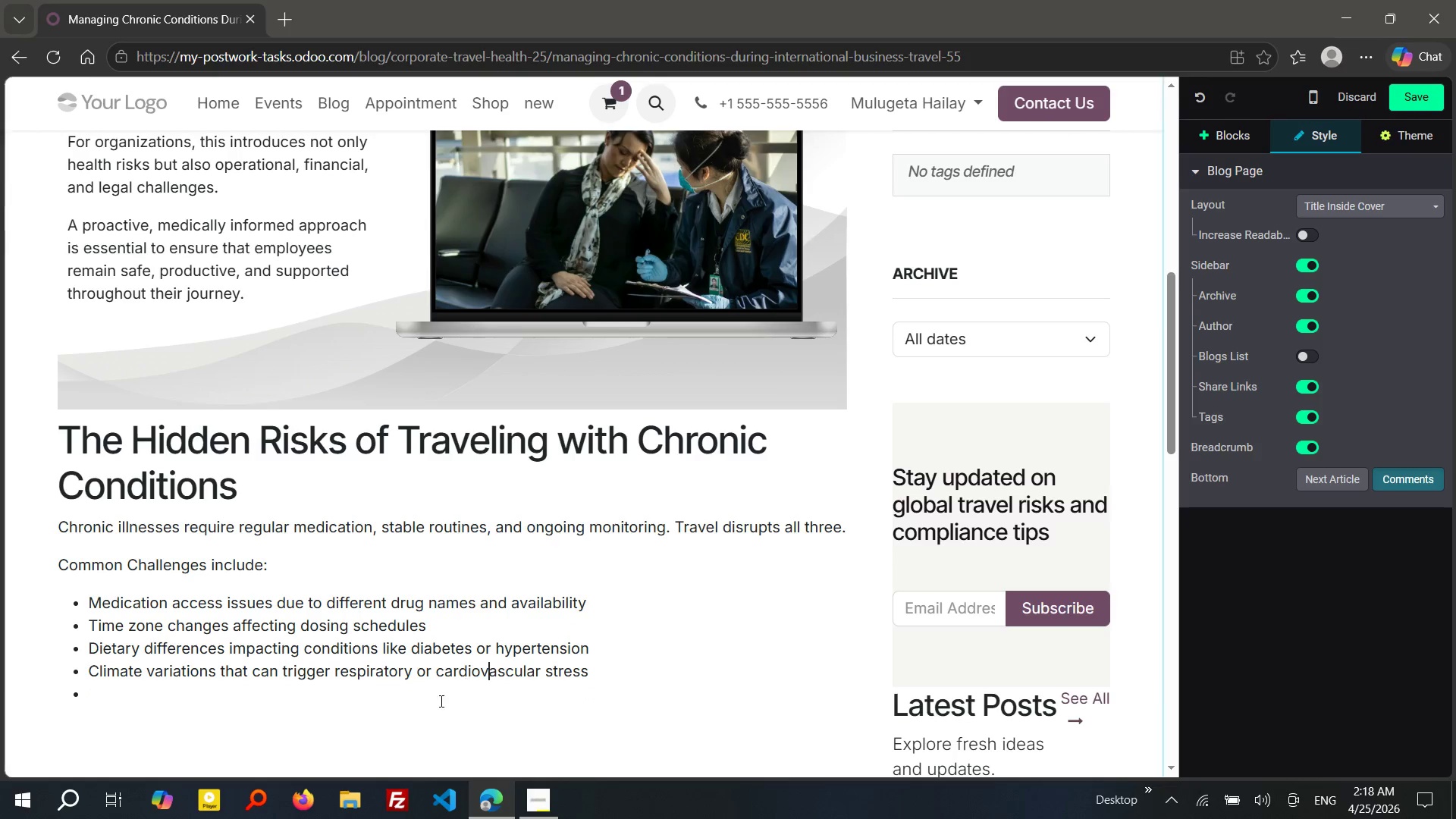 
left_click([432, 704])
 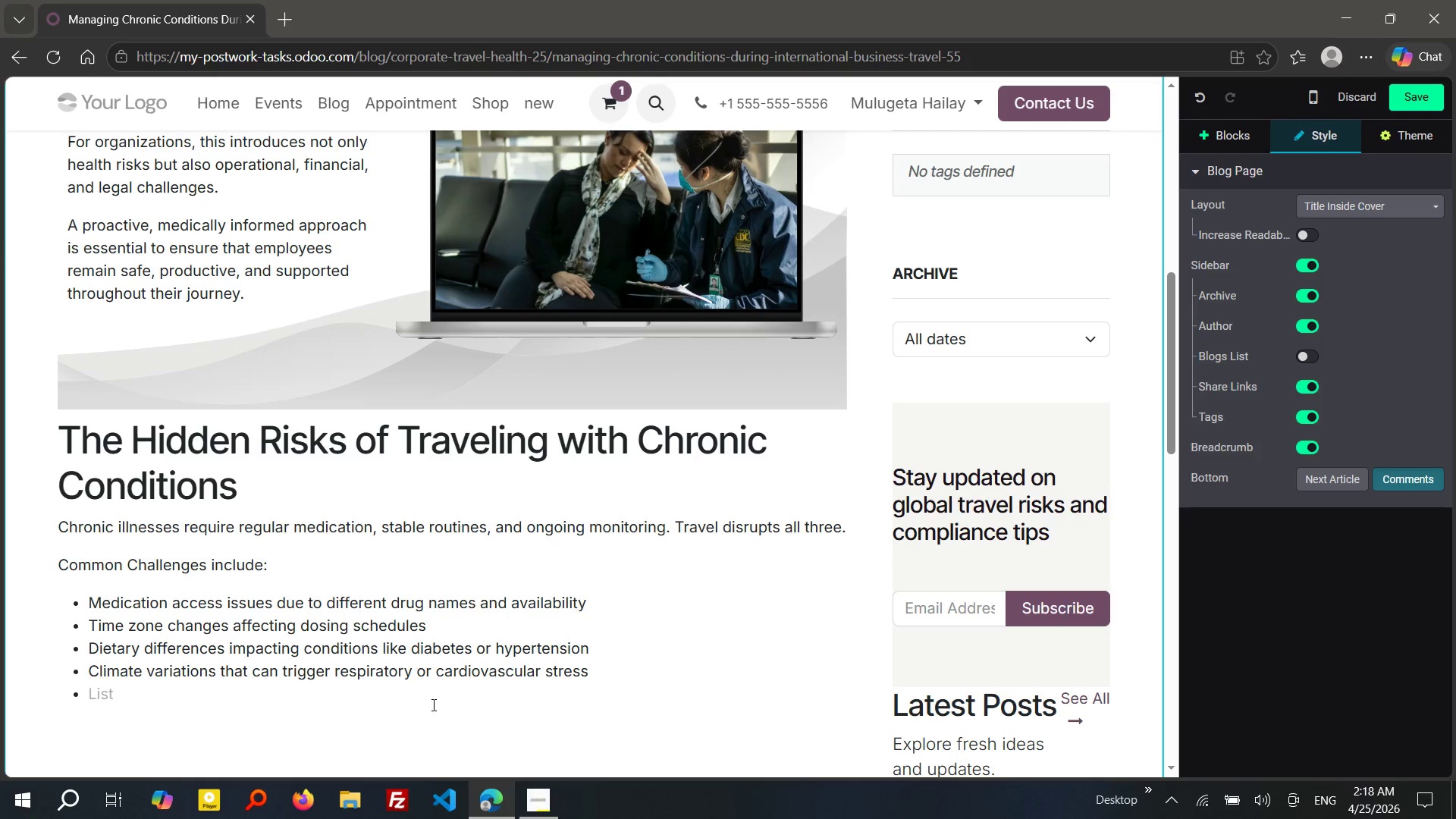 
key(Backspace)
 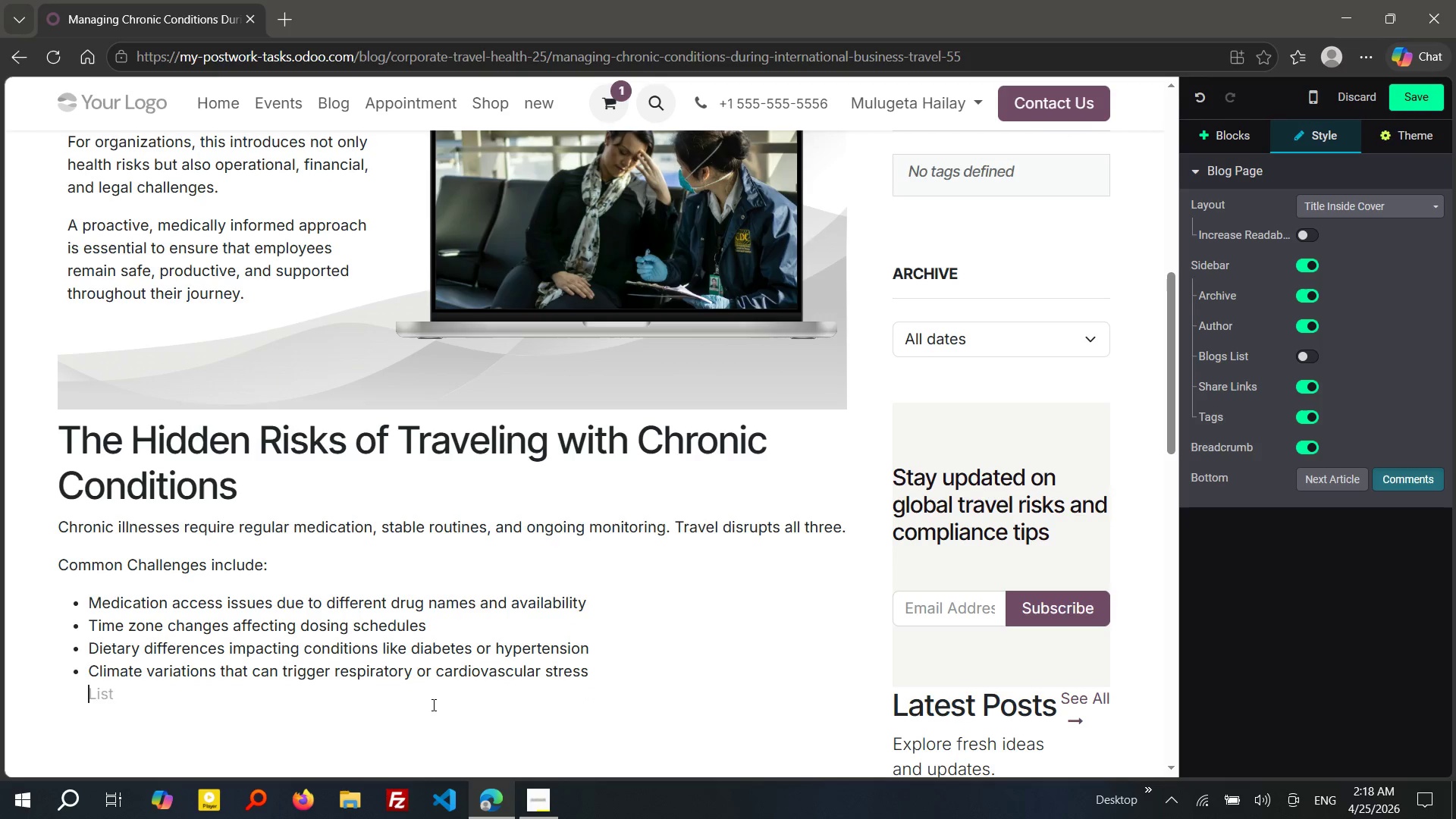 
key(Enter)
 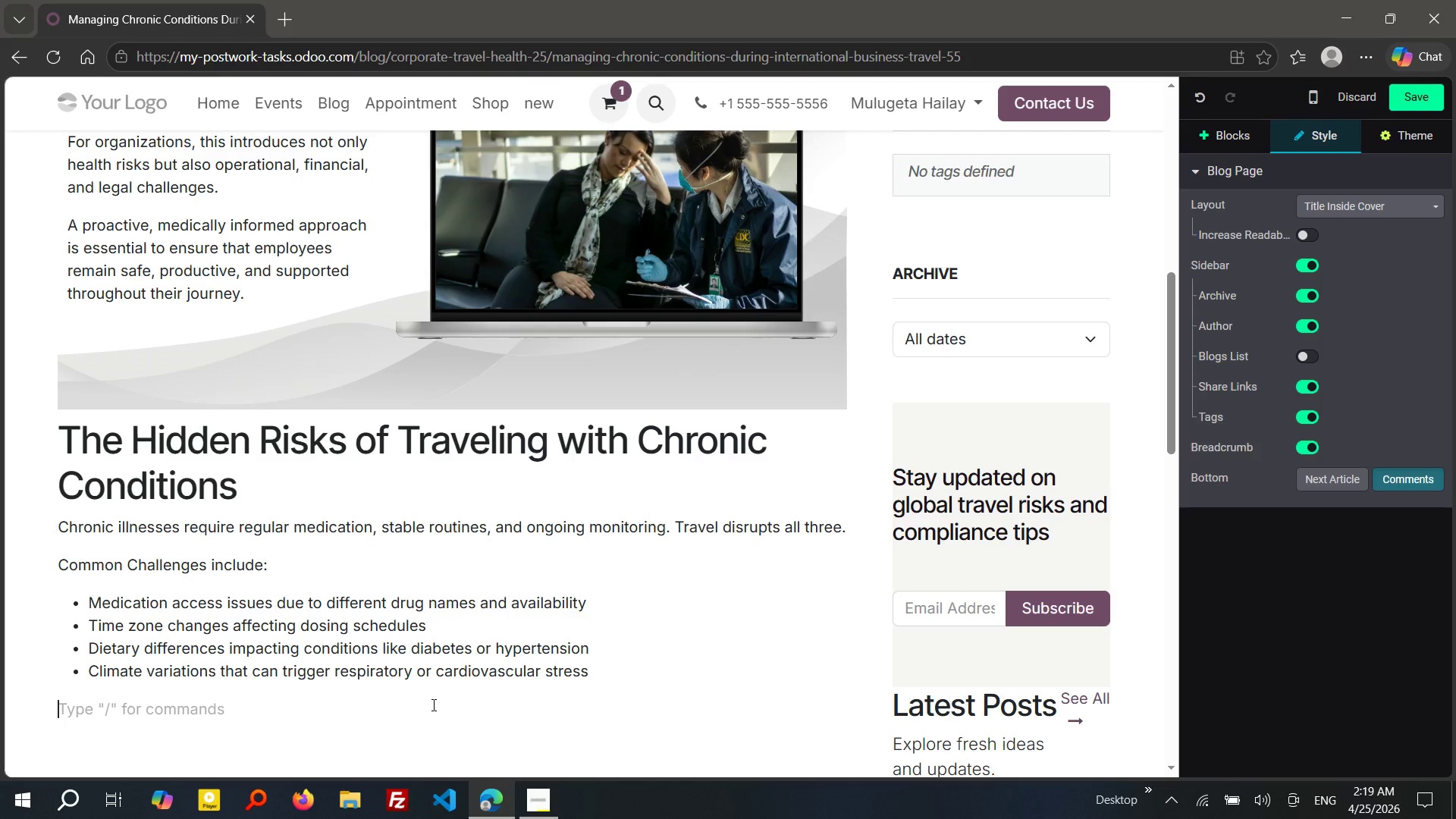 
wait(70.94)
 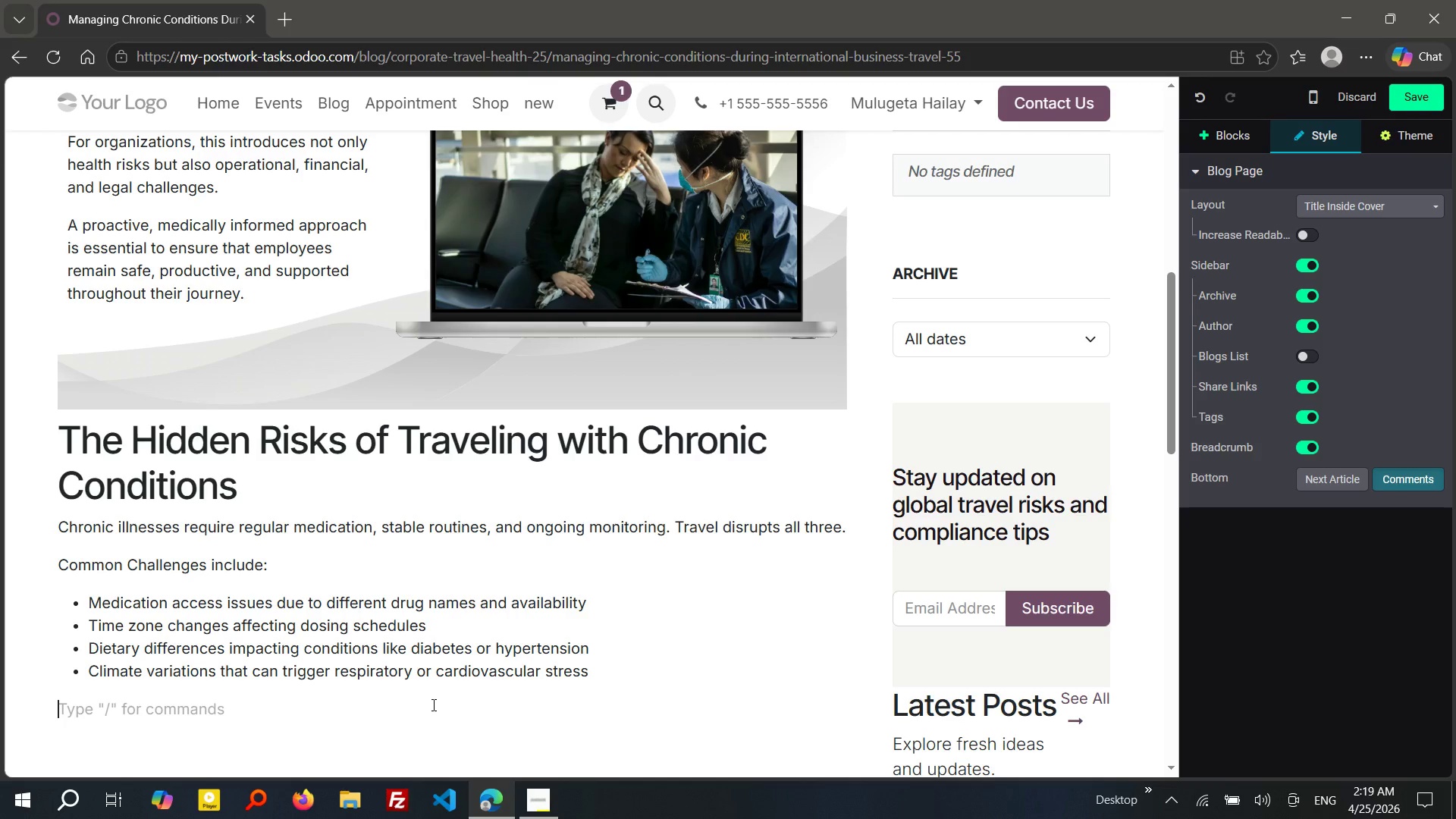 
left_click_drag(start_coordinate=[270, 604], to_coordinate=[89, 604])
 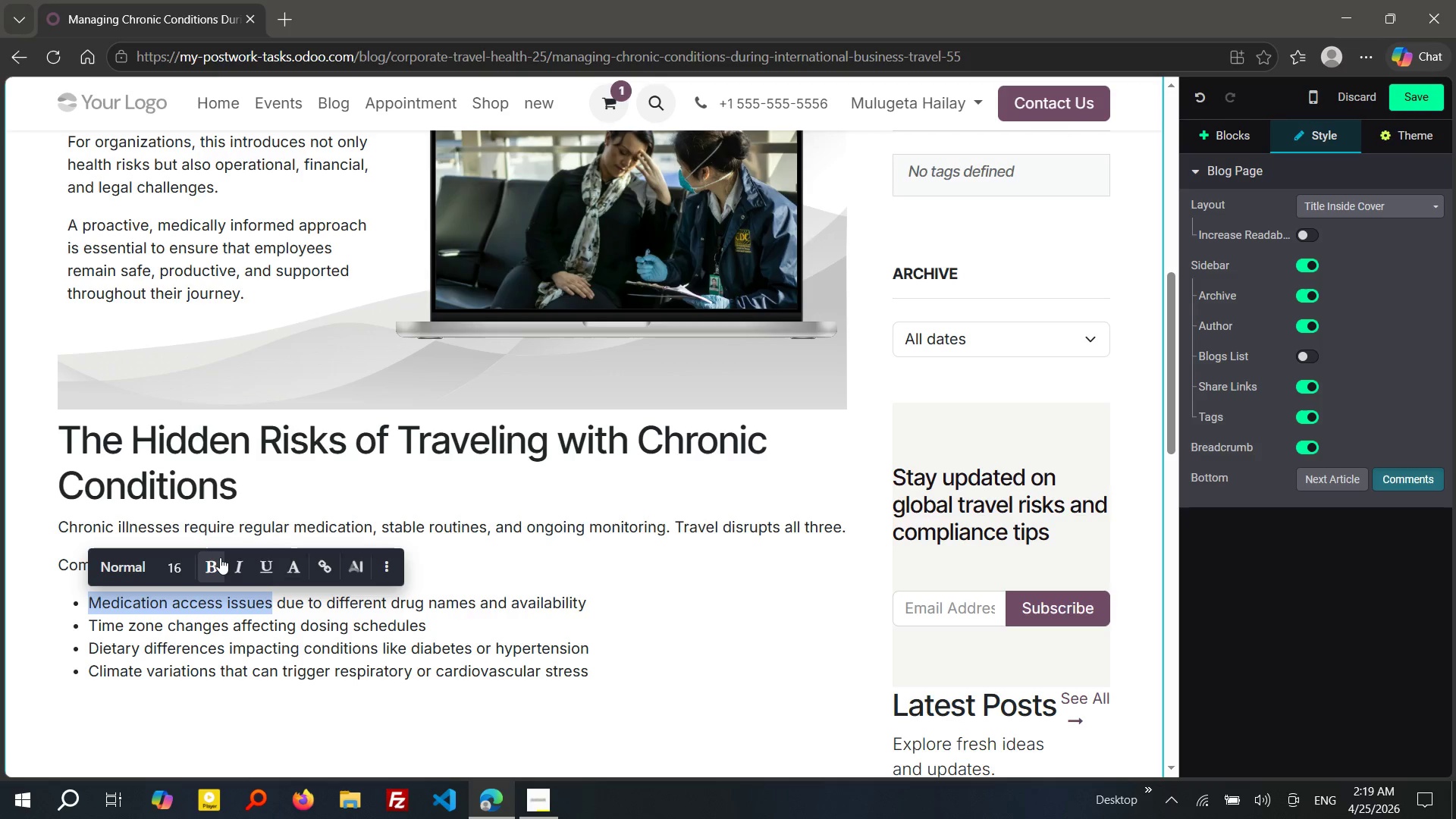 
left_click([220, 557])
 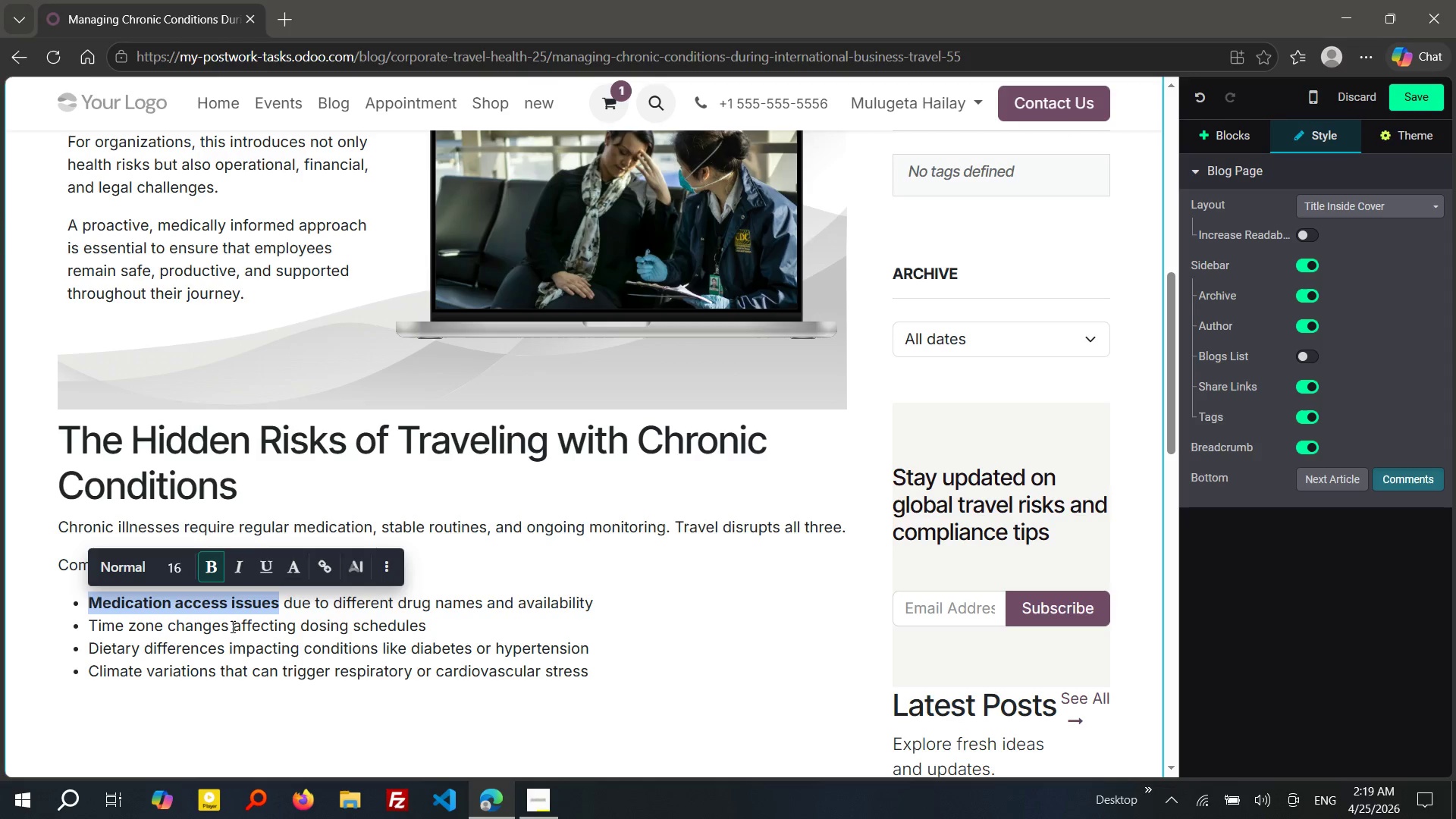 
left_click_drag(start_coordinate=[228, 626], to_coordinate=[88, 634])
 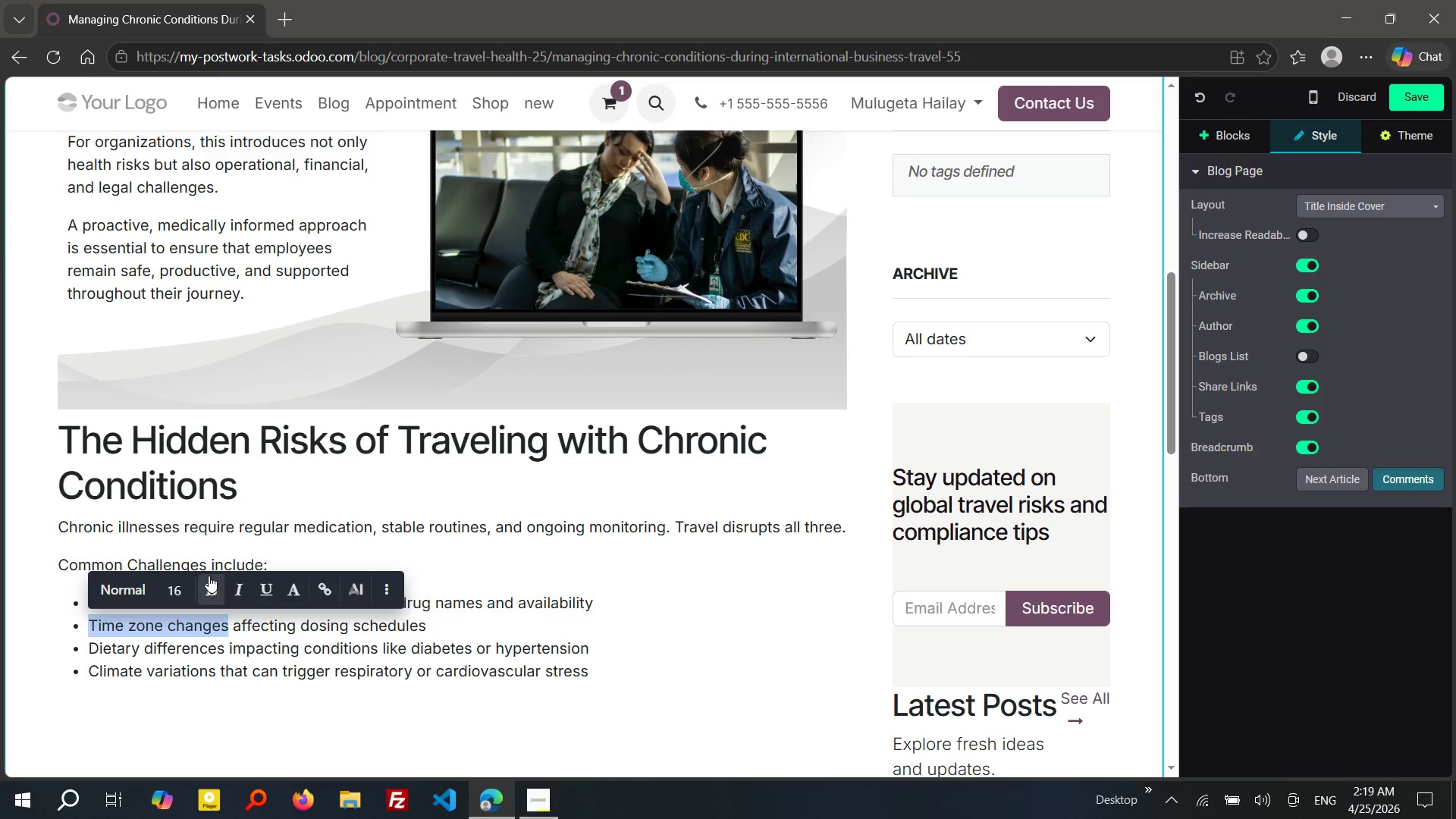 
left_click([209, 576])
 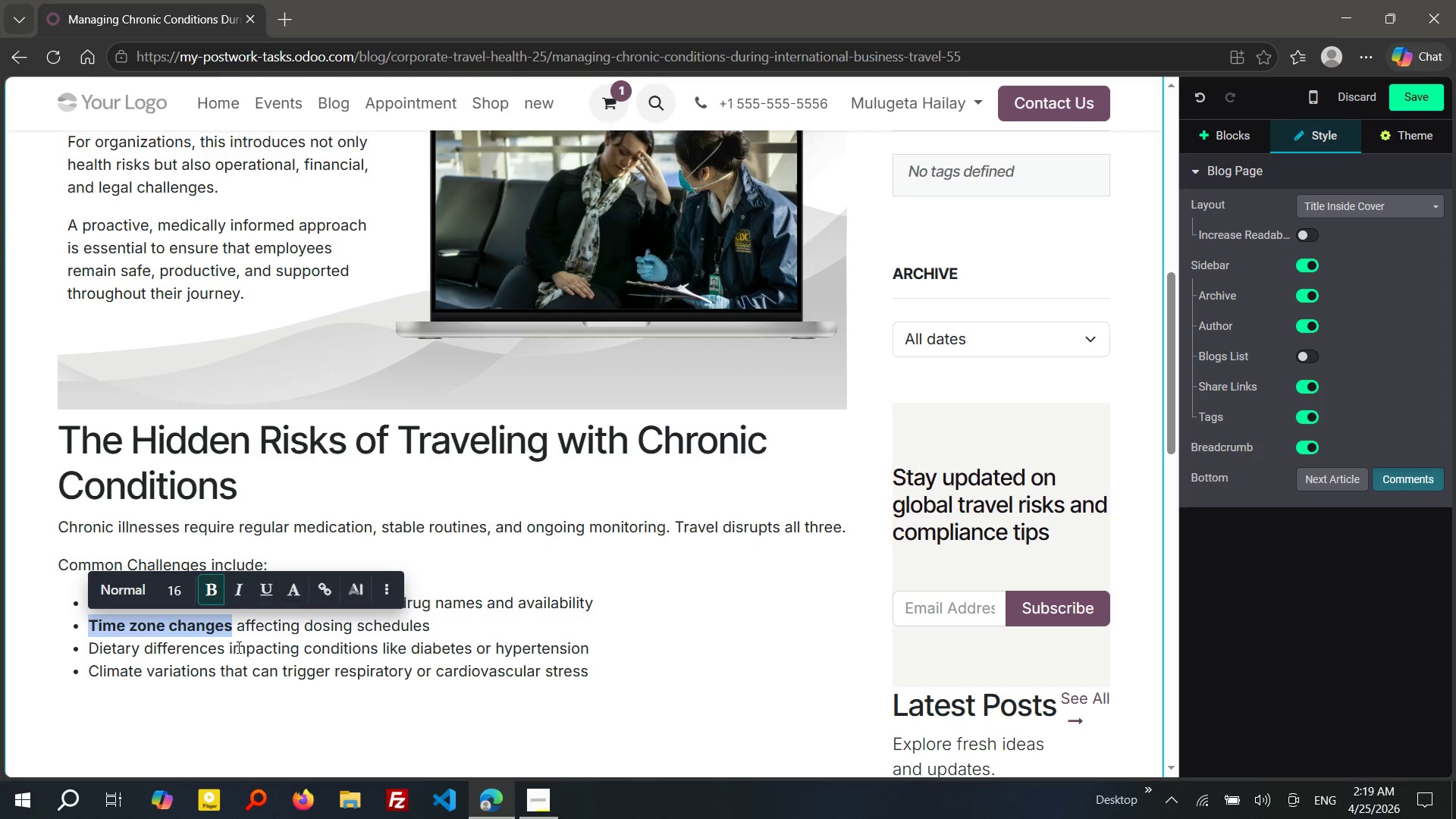 
left_click_drag(start_coordinate=[227, 651], to_coordinate=[83, 648])
 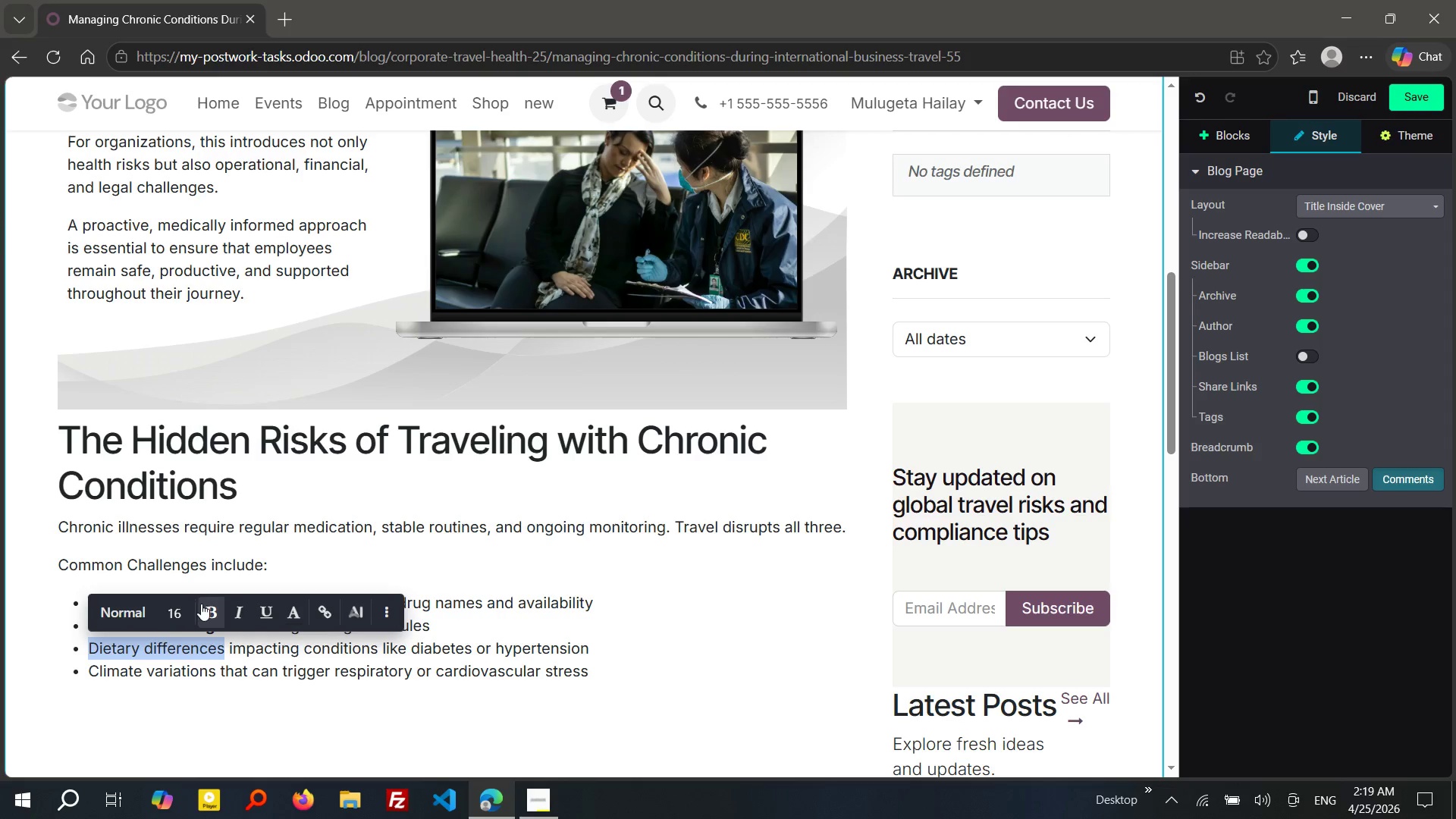 
left_click([201, 604])
 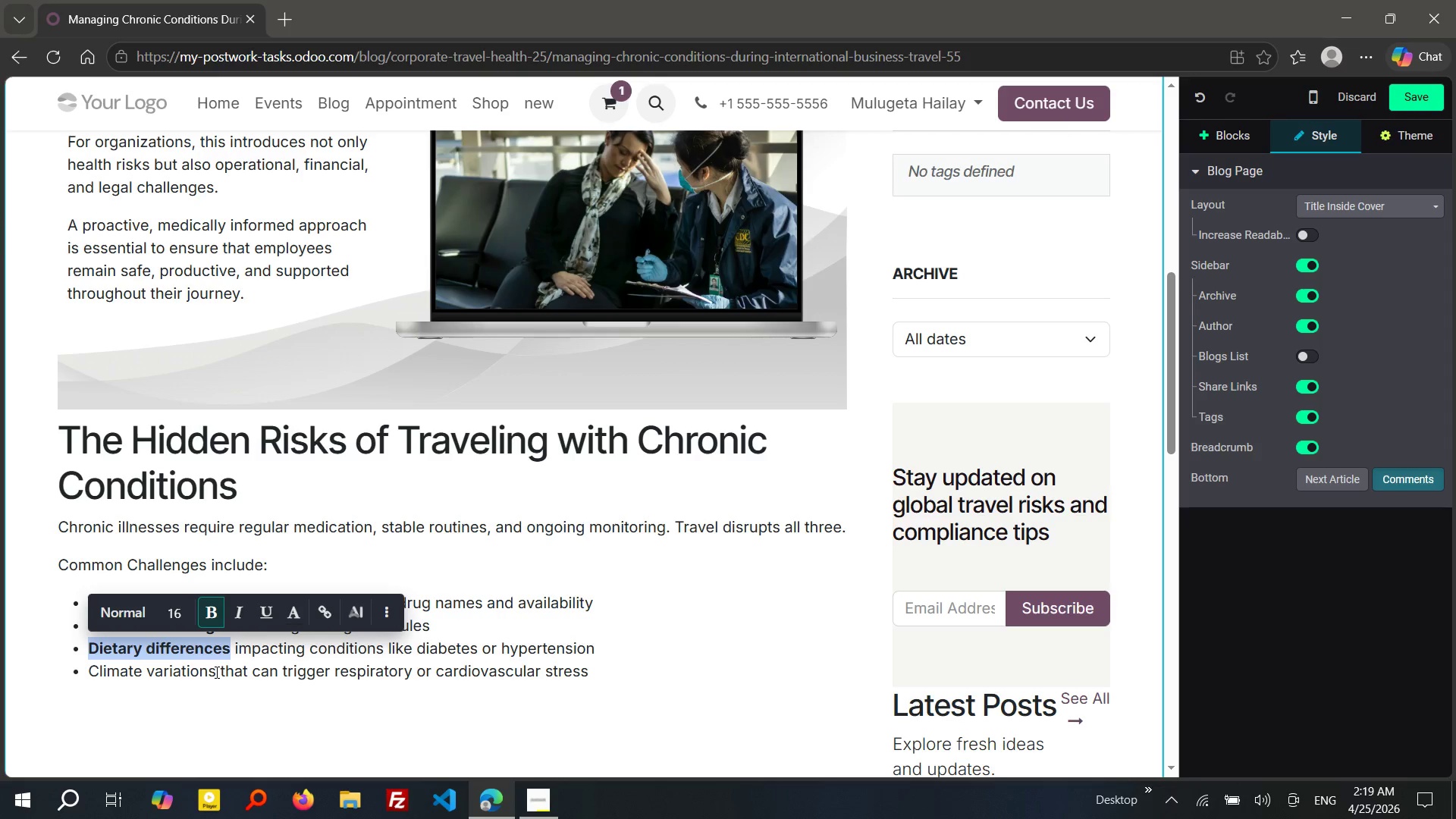 
left_click_drag(start_coordinate=[215, 672], to_coordinate=[88, 672])
 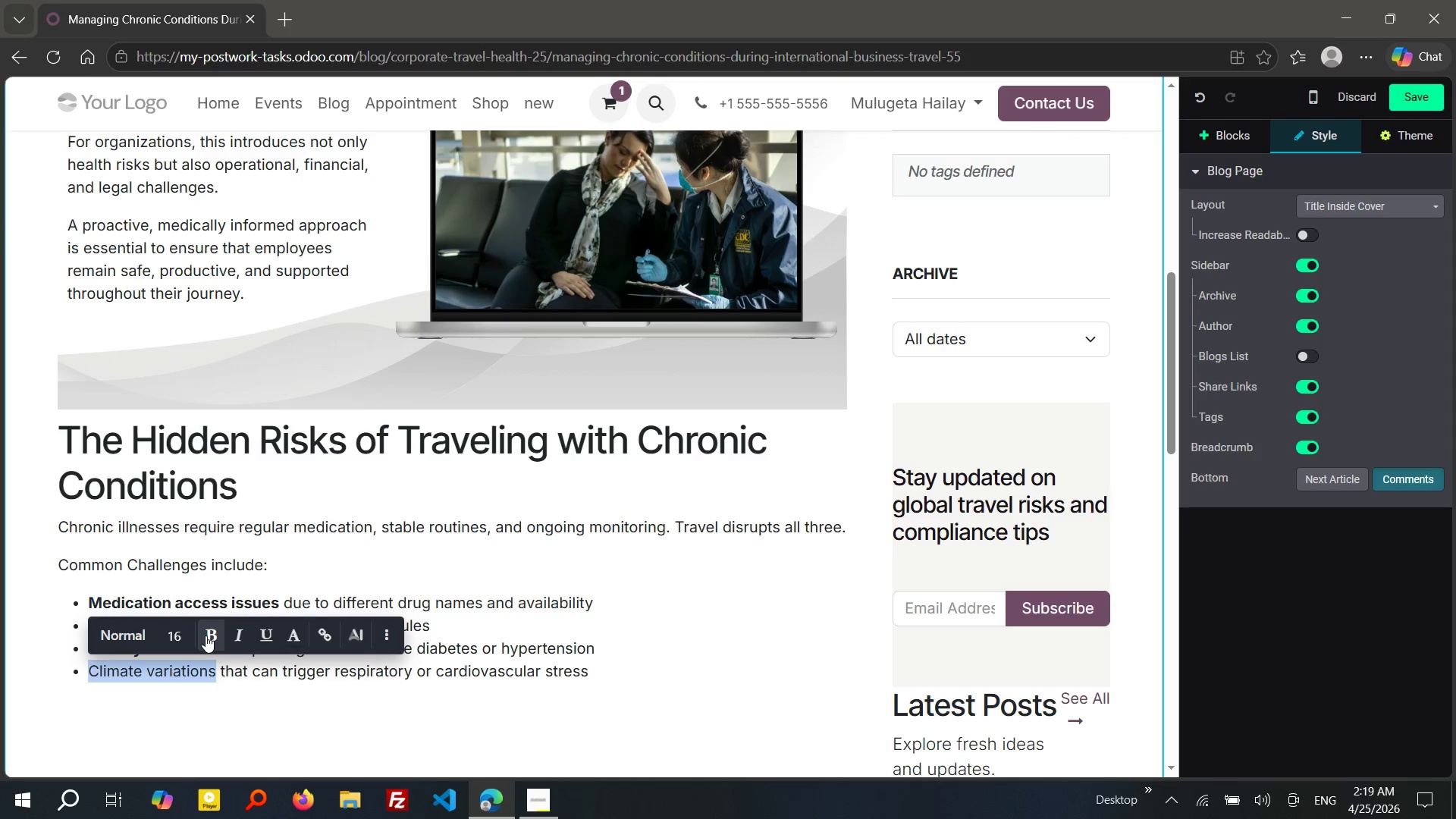 
left_click([206, 635])
 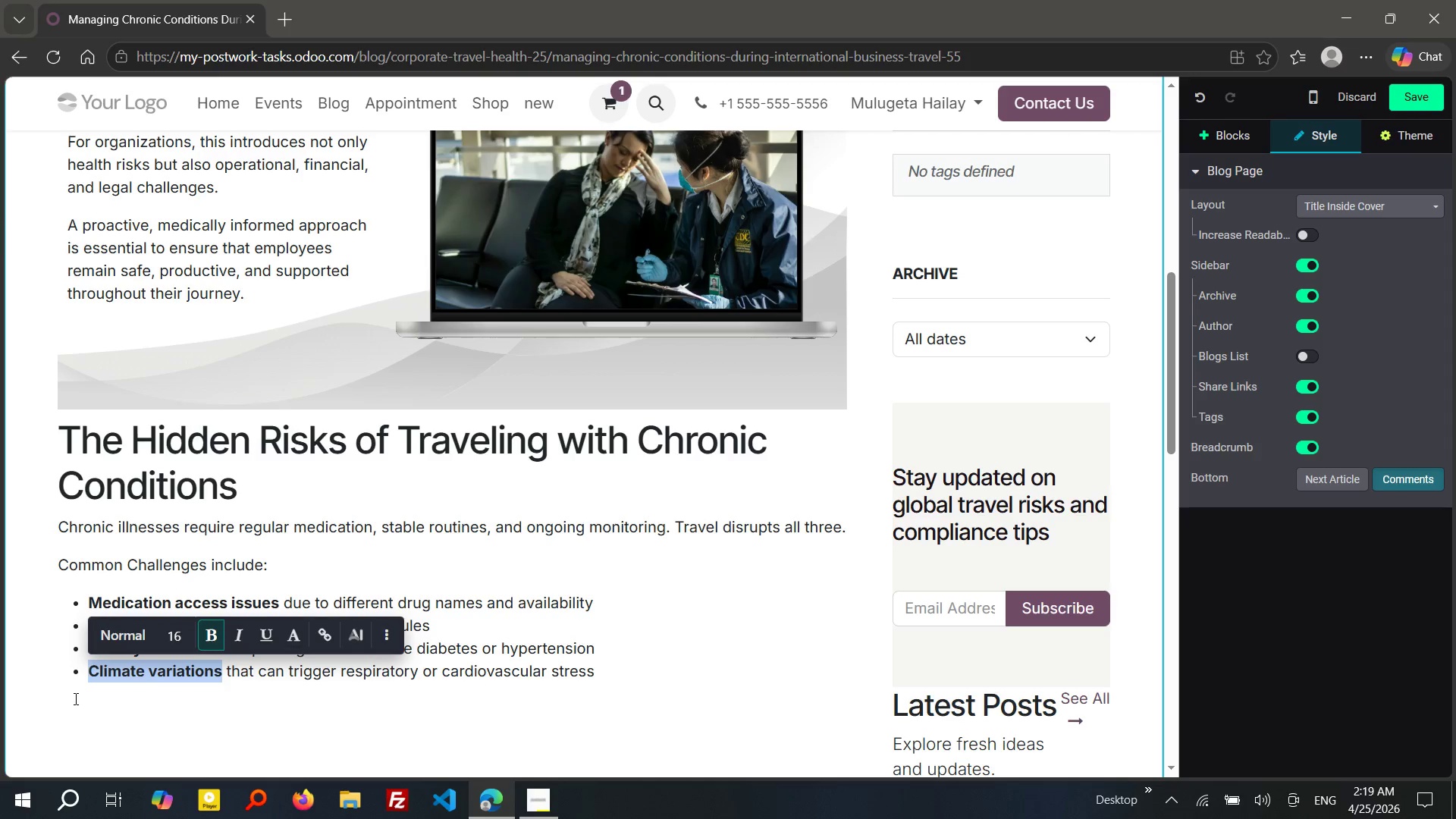 
left_click([74, 699])
 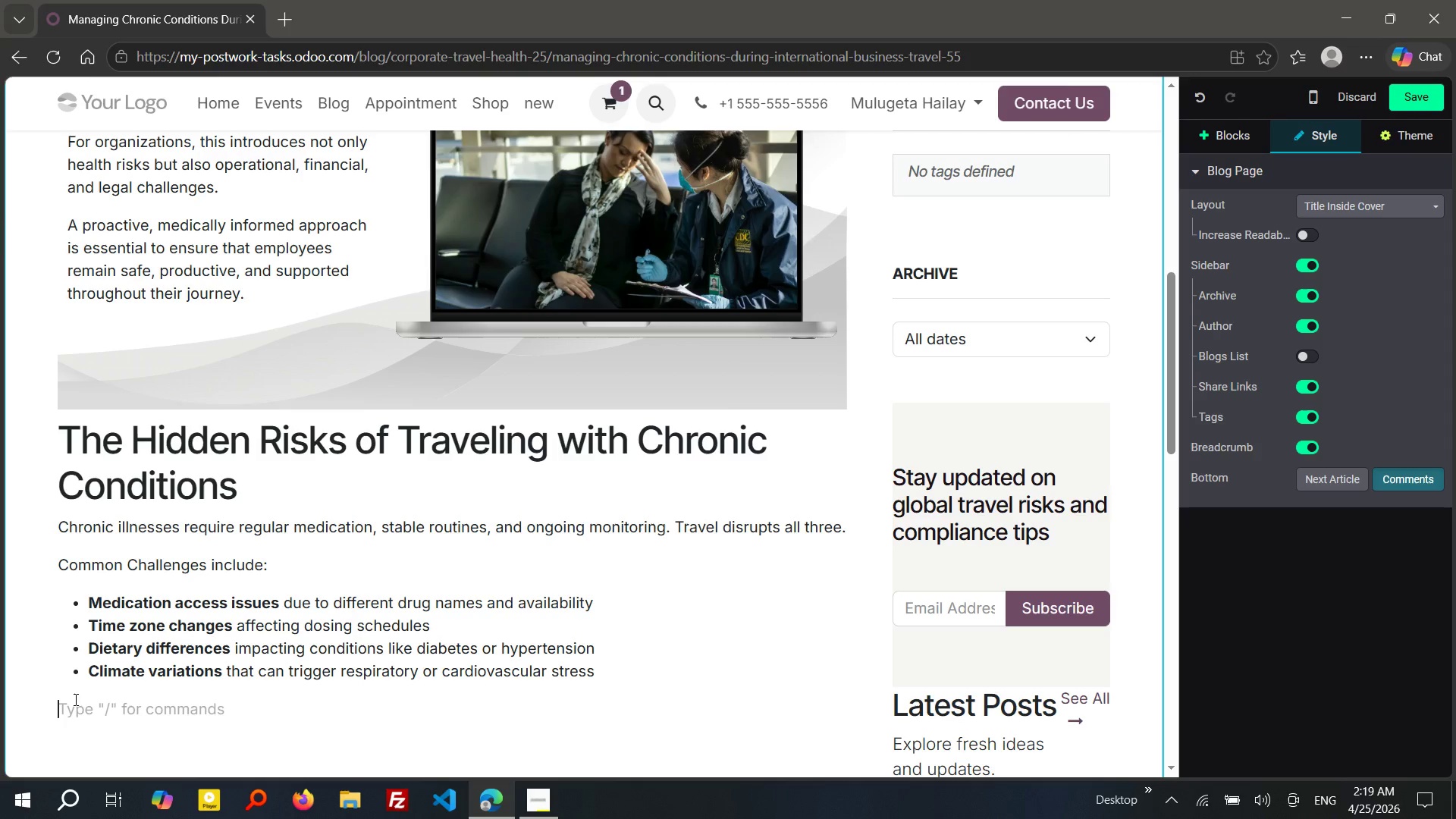 
type(Ins )
key(Backspace)
key(Backspace)
type( some regions, access to reliable healthcare may be mil)
key(Backspace)
key(Backspace)
key(Backspace)
type(limite)
 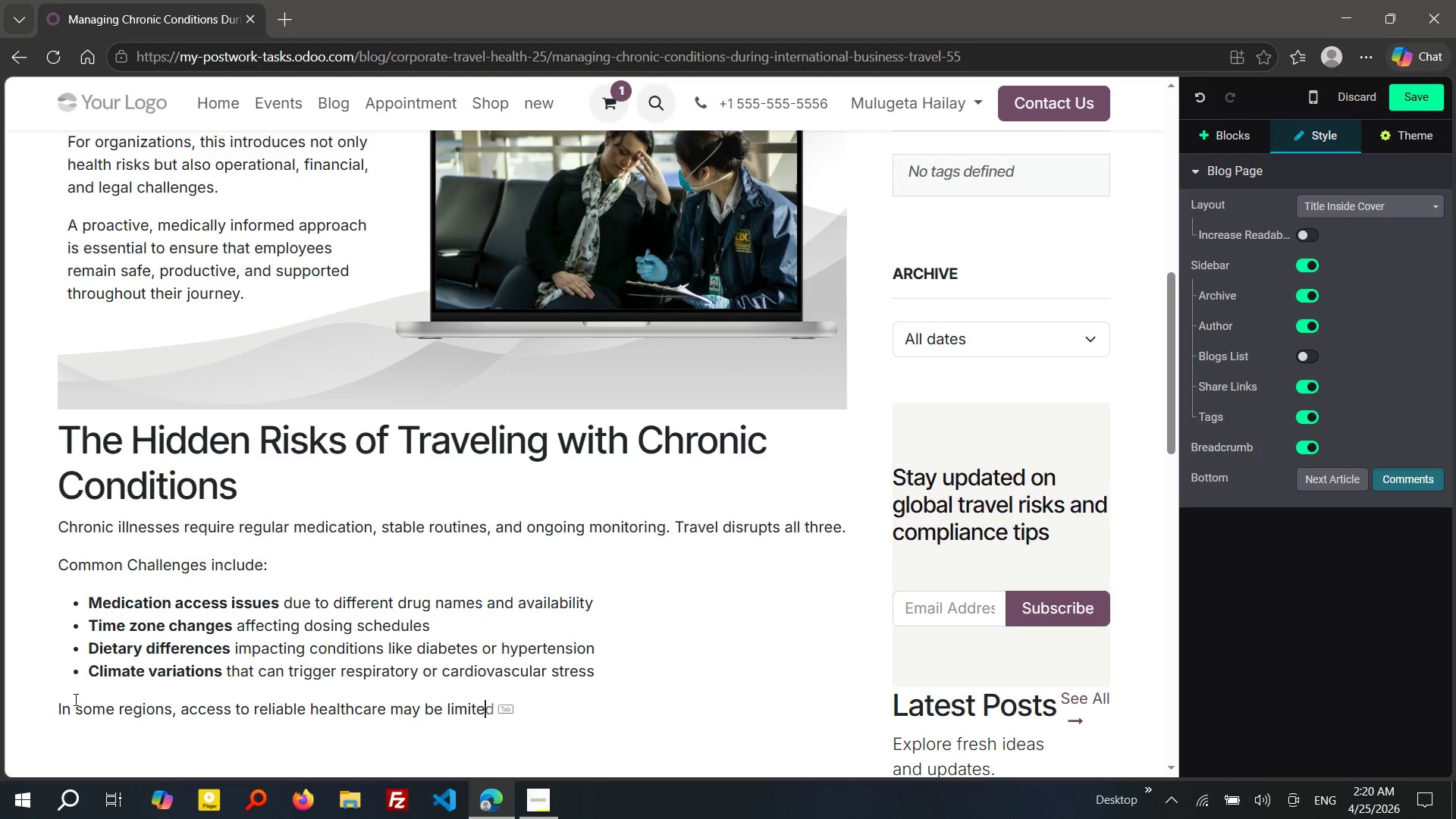 
type(d, and language barriers can complicate emergency situt)
 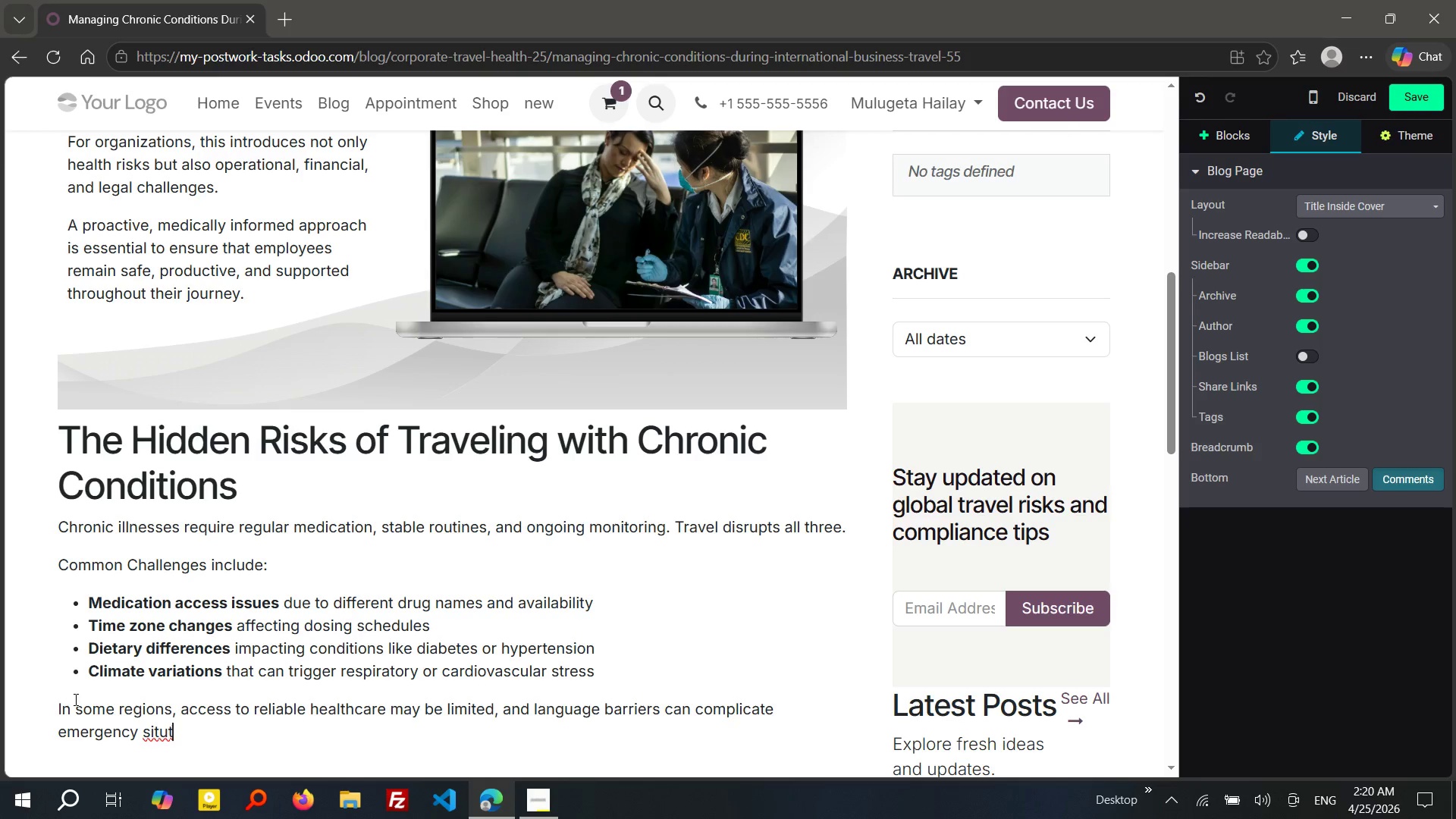 
key(Backspace)
type(ations. Add)
key(Tab)
type( the risk of counterf)
 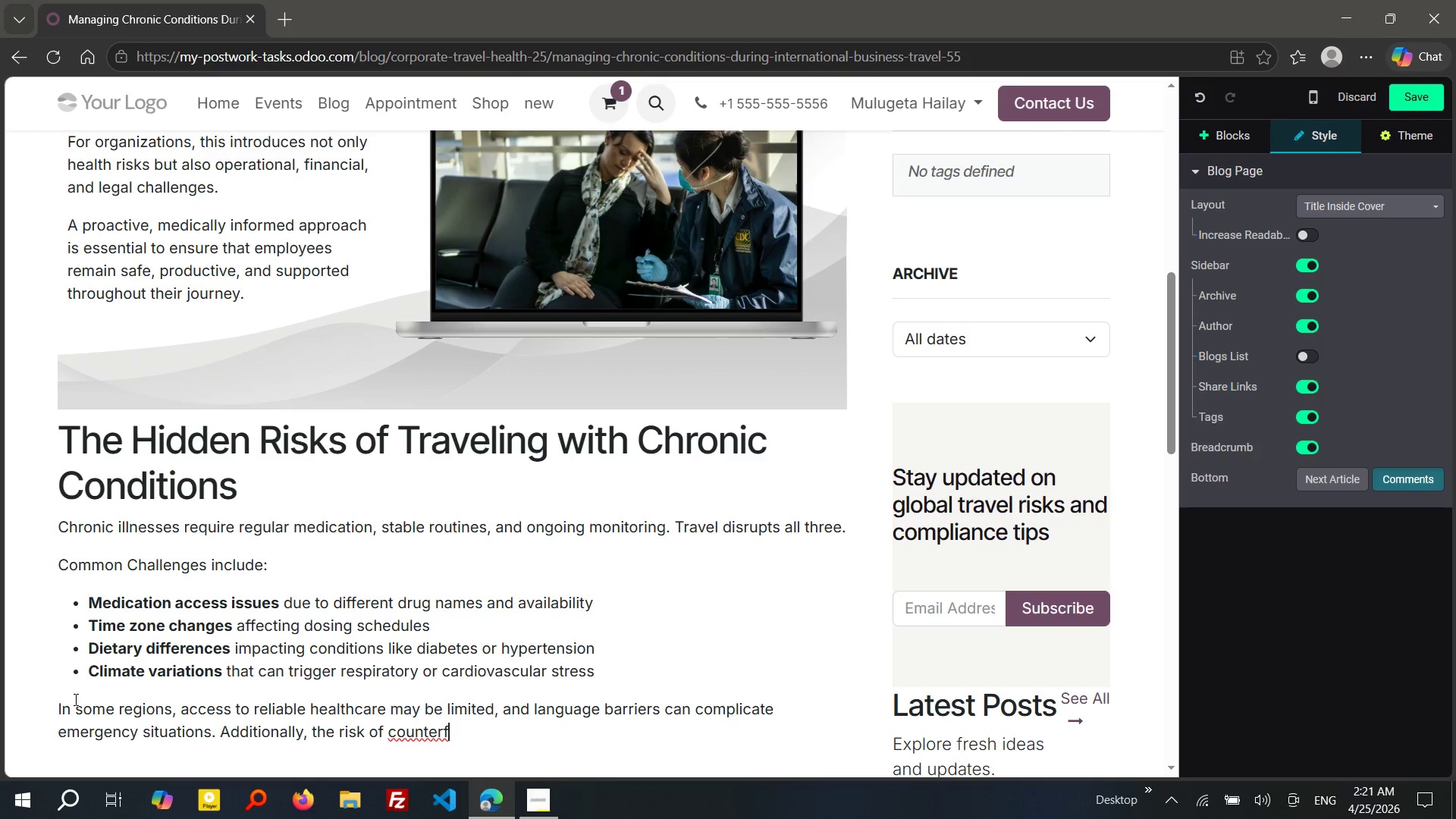 
type(eit or substandard medicatons in cre)
key(Backspace)
key(Backspace)
type(ertain markets)
 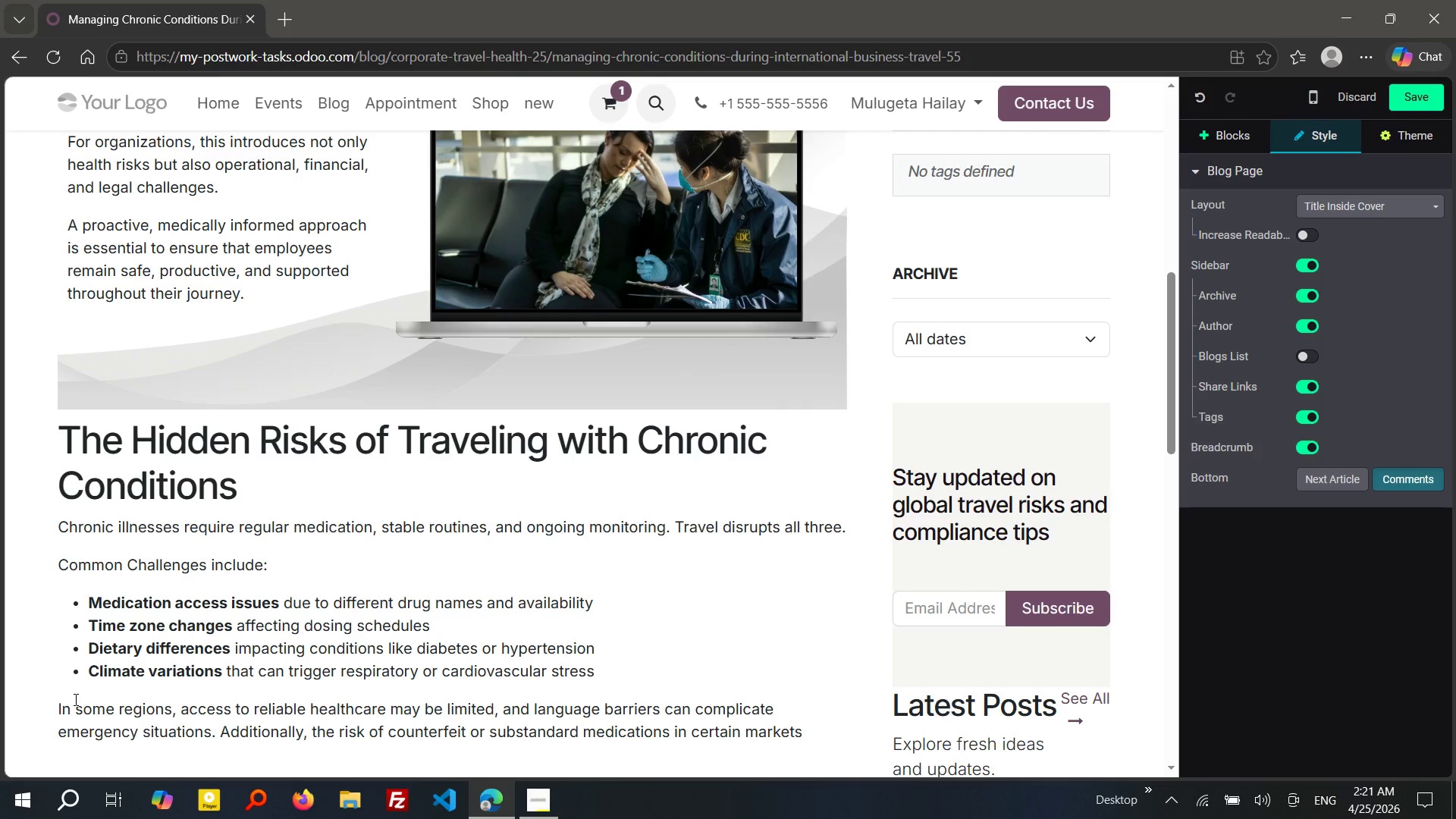 
type( can't)
key(Backspace)
key(Backspace)
type(nt)
key(Backspace)
type(ot be )
 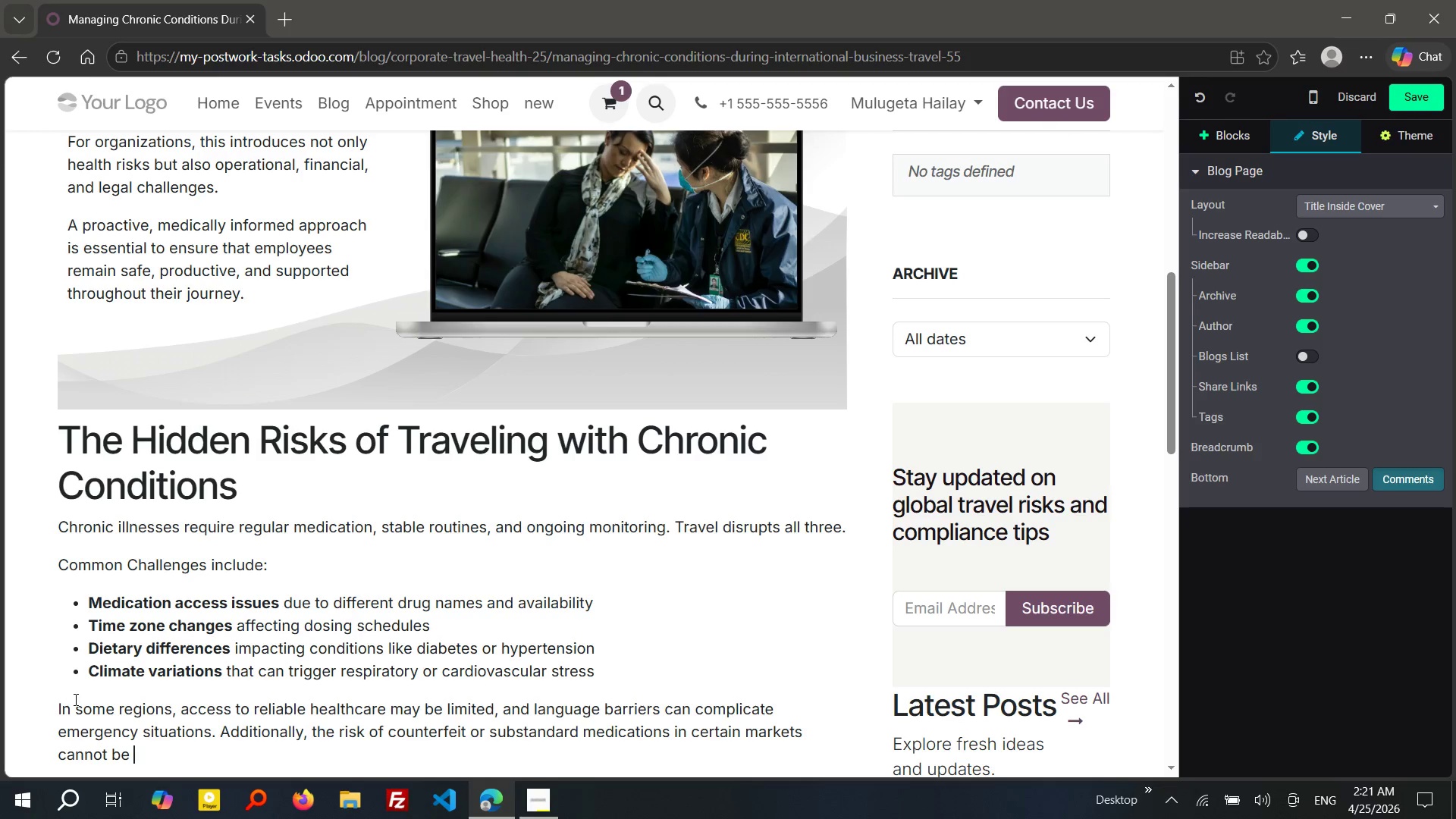 
type(ignored.)
 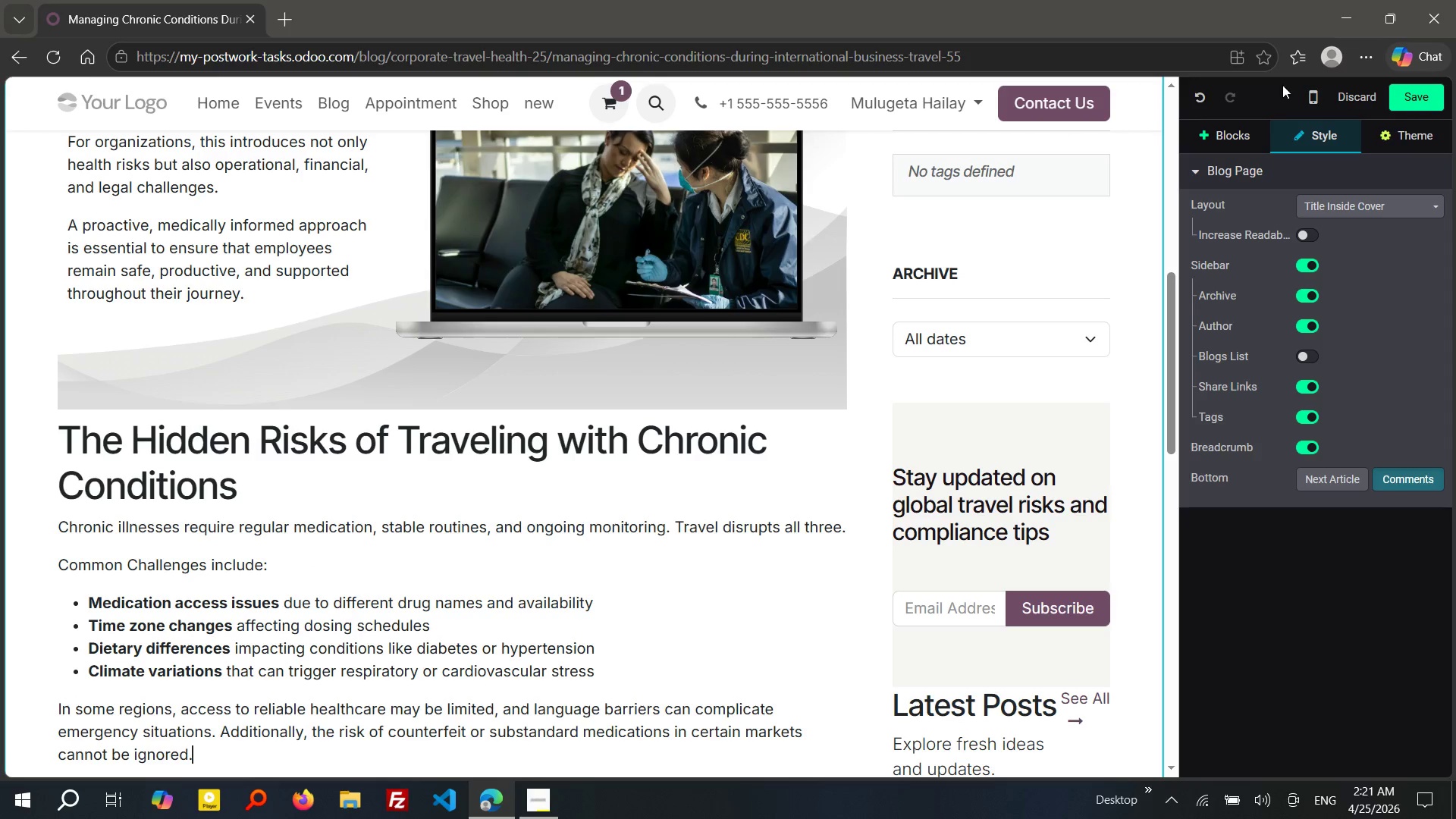 
left_click([1415, 100])
 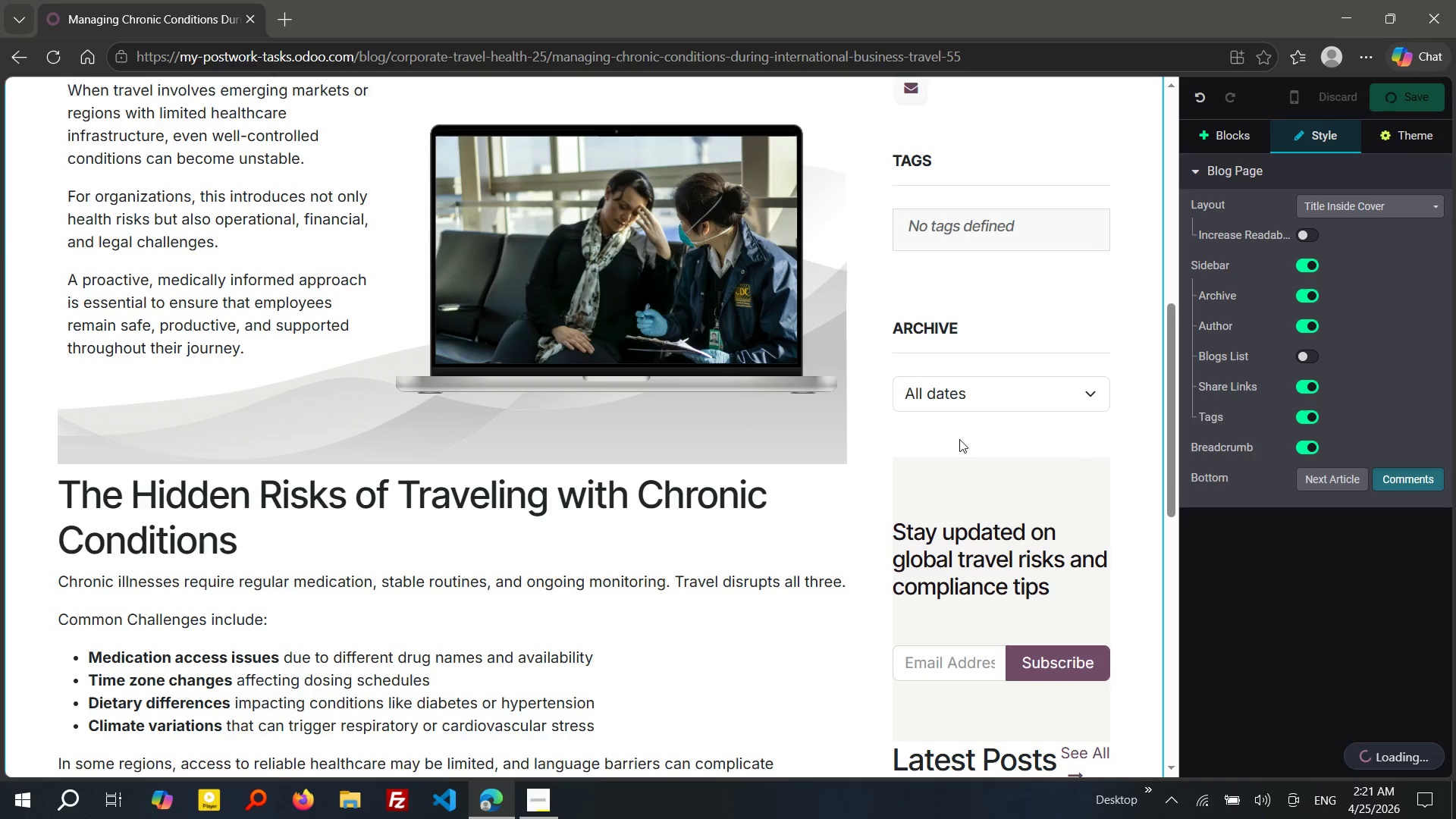 
wait(7.28)
 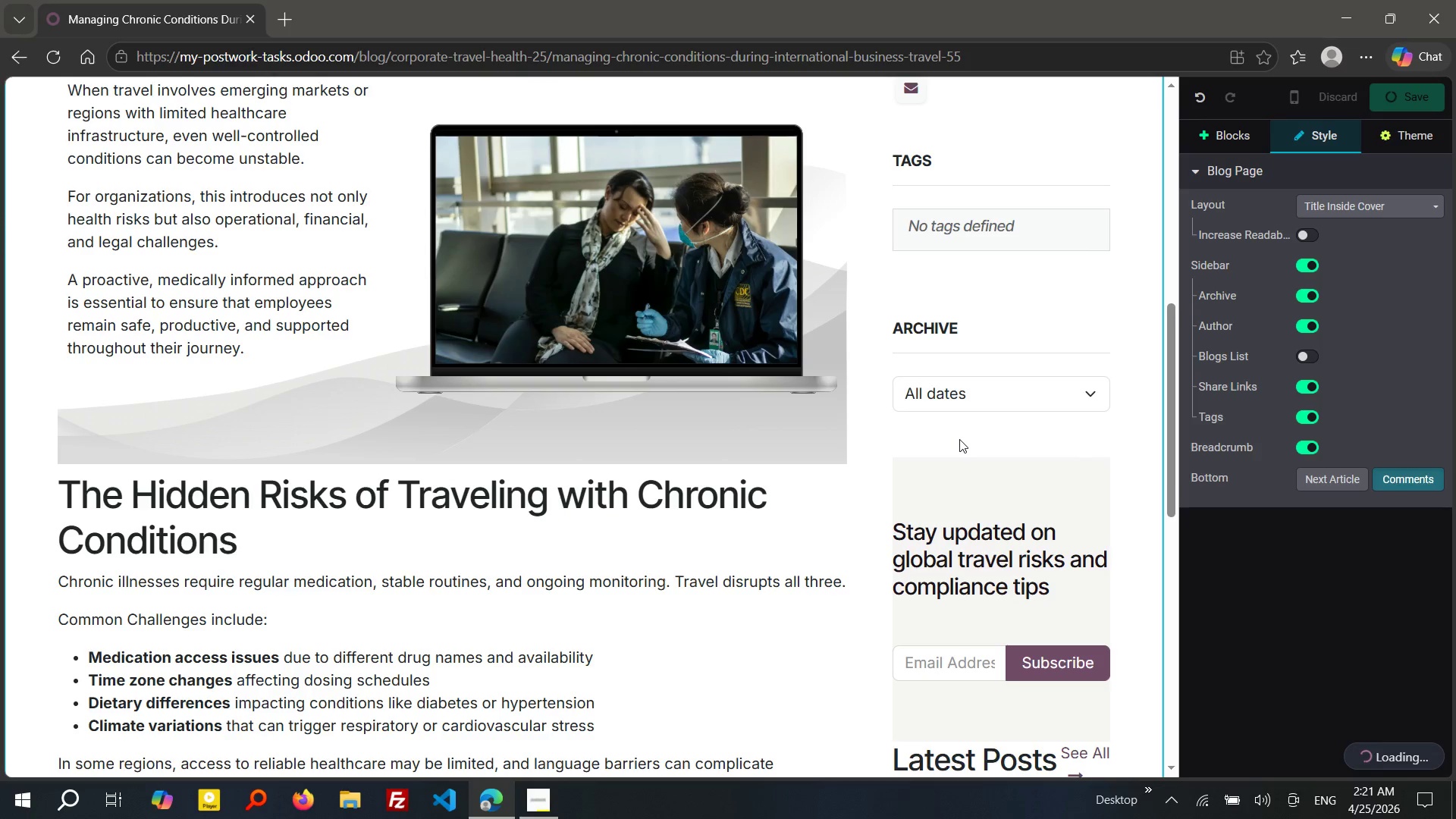 
left_click([541, 802])